 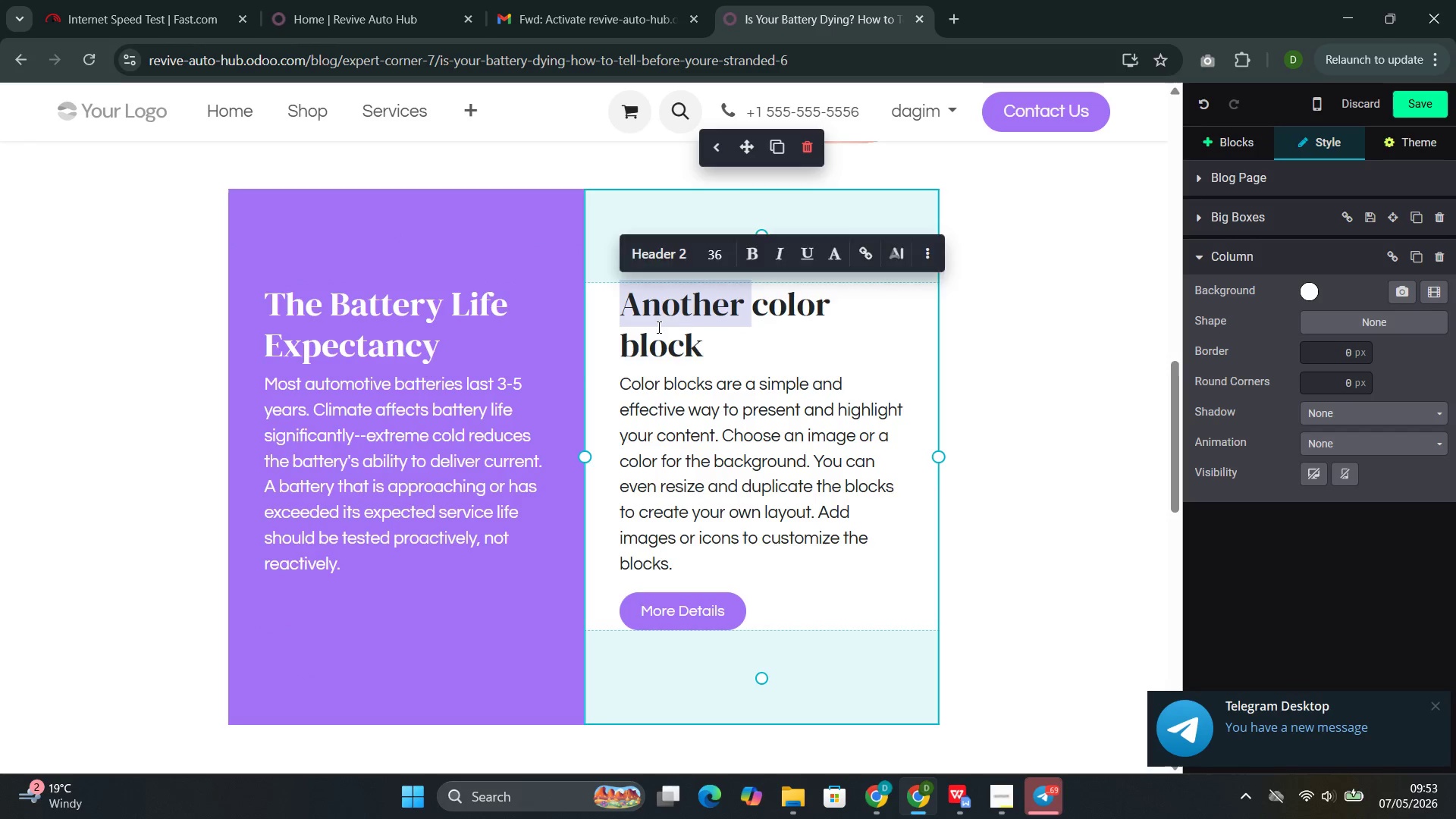 
triple_click([657, 327])
 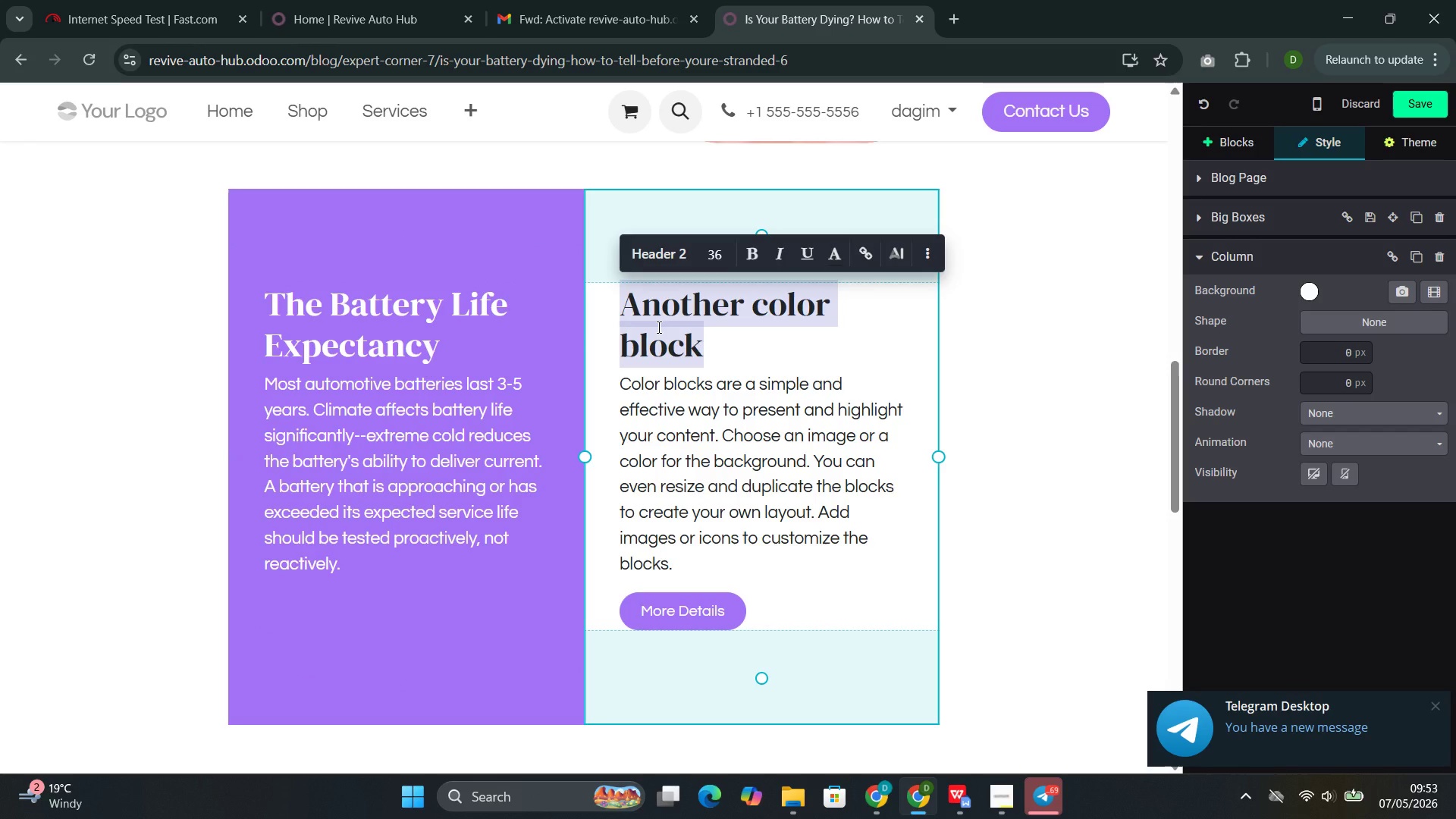 
type(Professional Testinf )
key(Backspace)
key(Backspace)
type(g vs. Guesswork)
 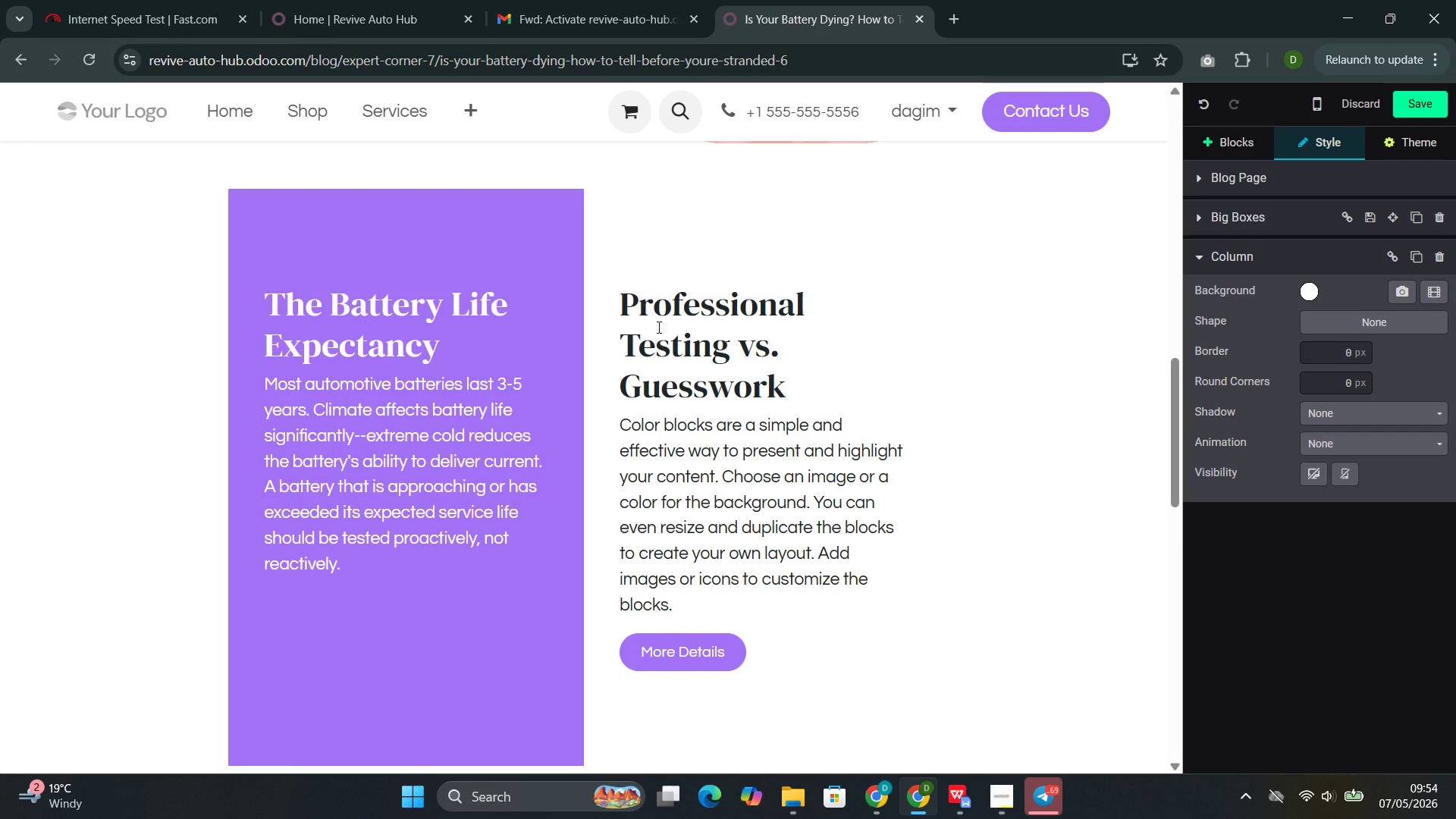 
left_click_drag(start_coordinate=[686, 601], to_coordinate=[637, 425])
 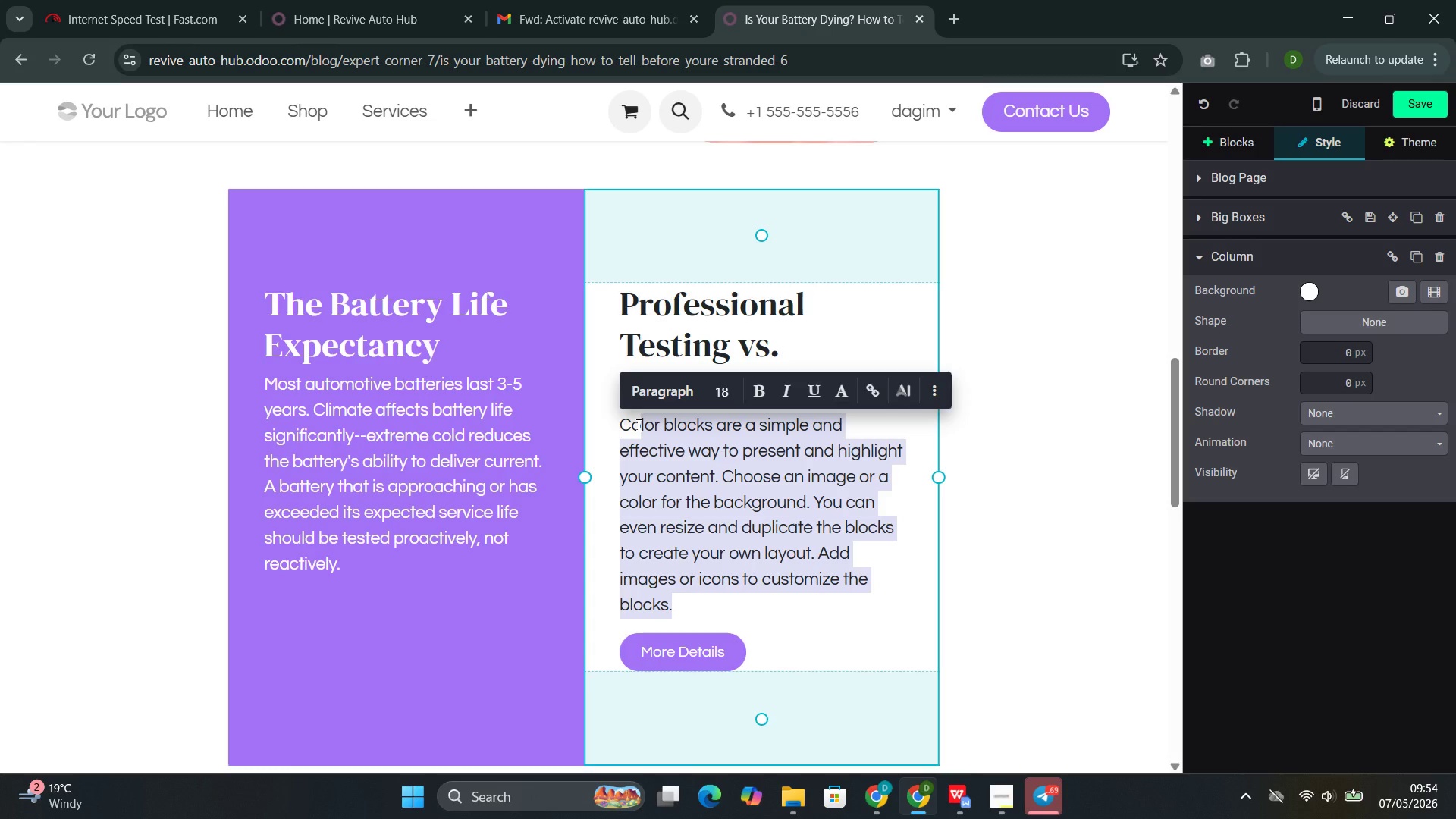 
key(Backspace)
 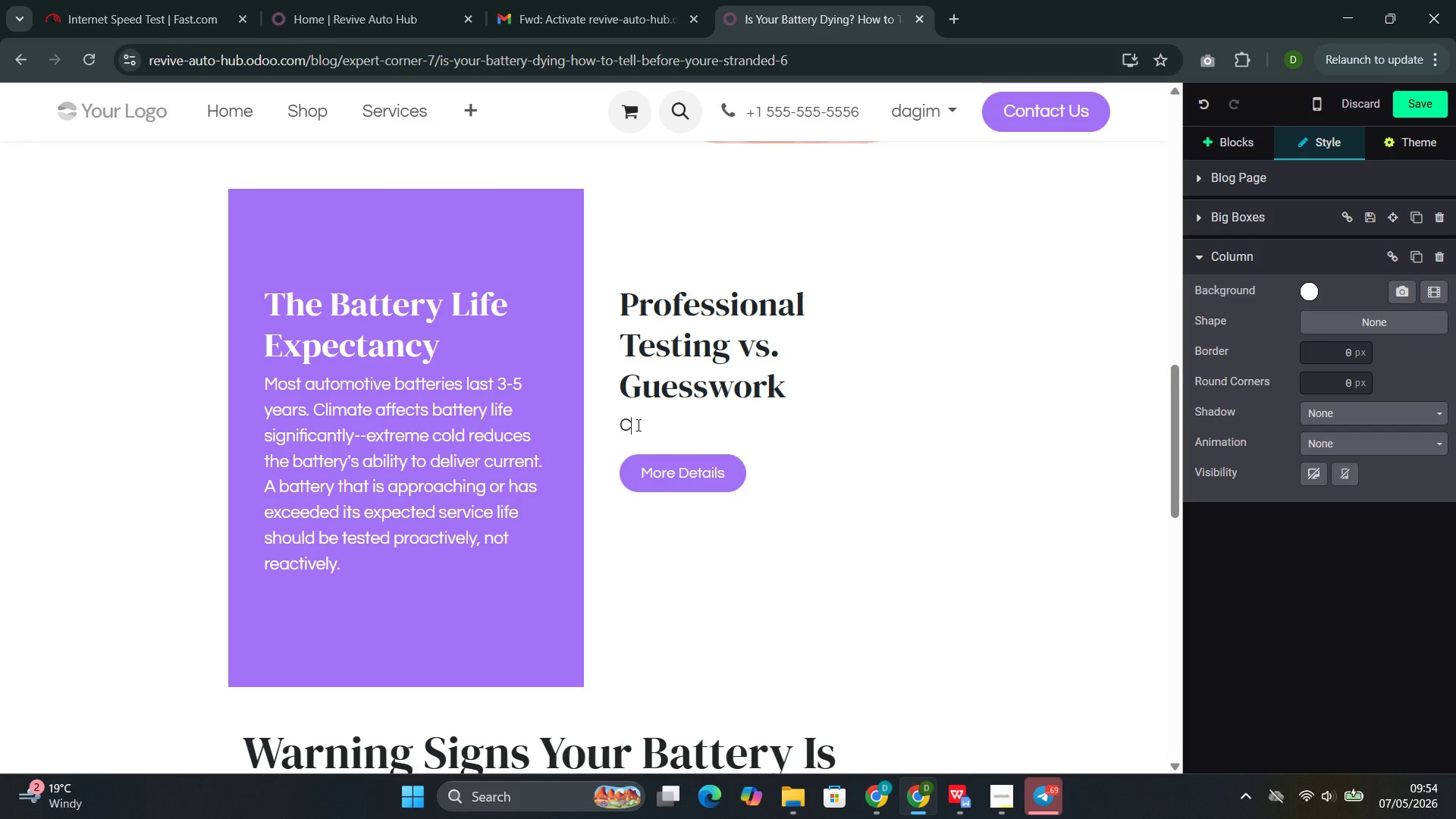 
key(Backspace)
 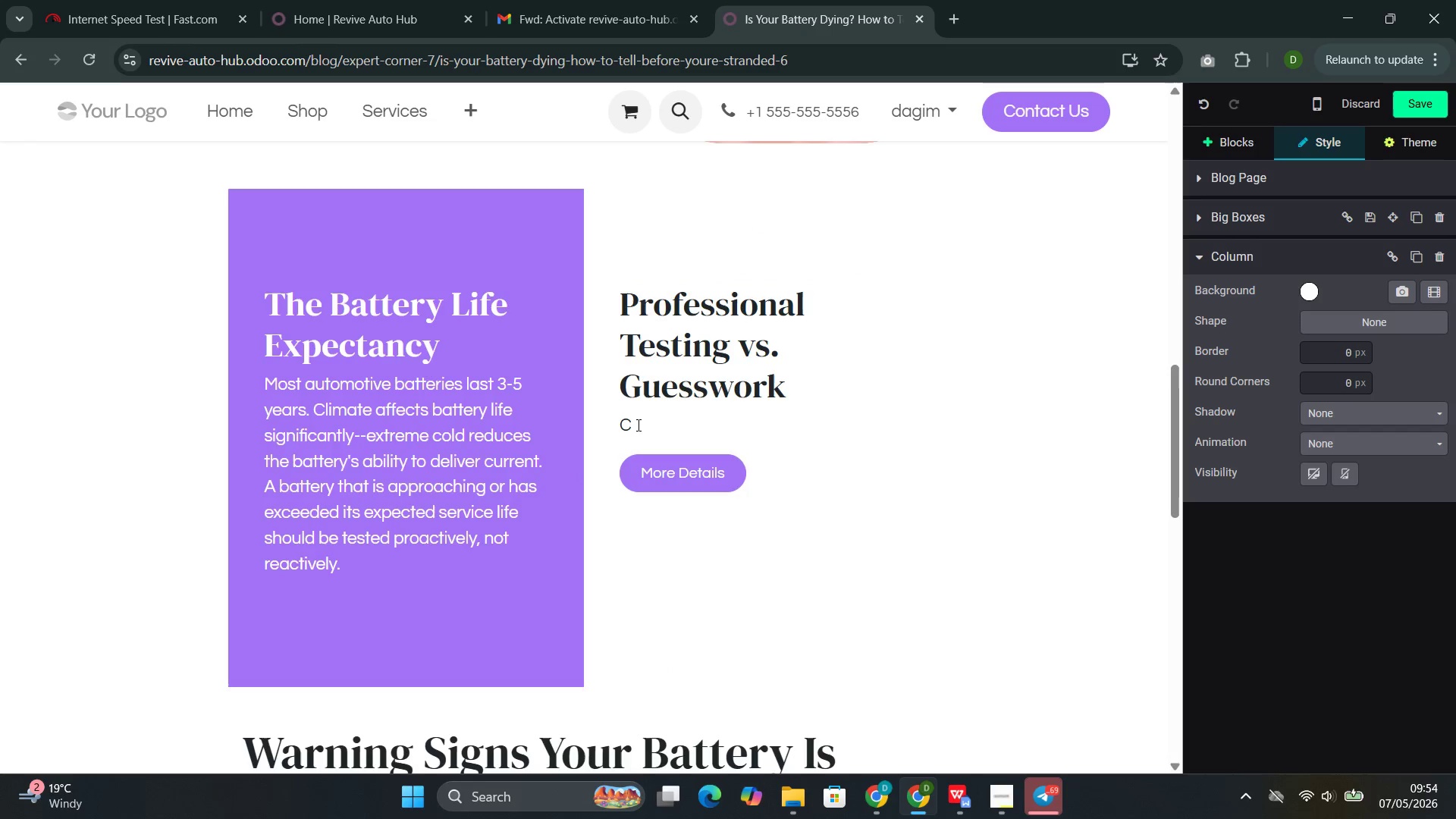 
key(Backspace)
 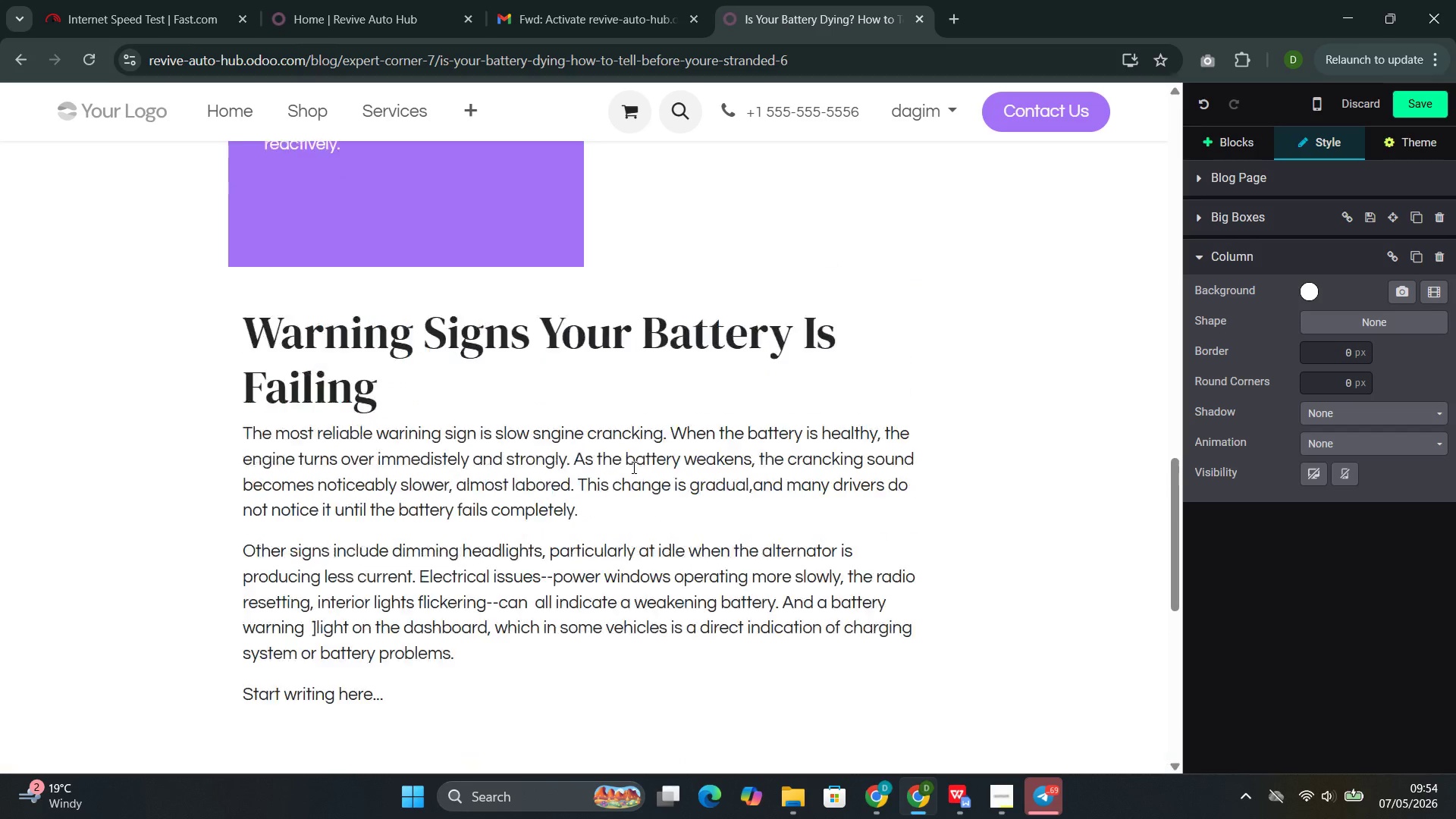 
left_click([566, 516])
 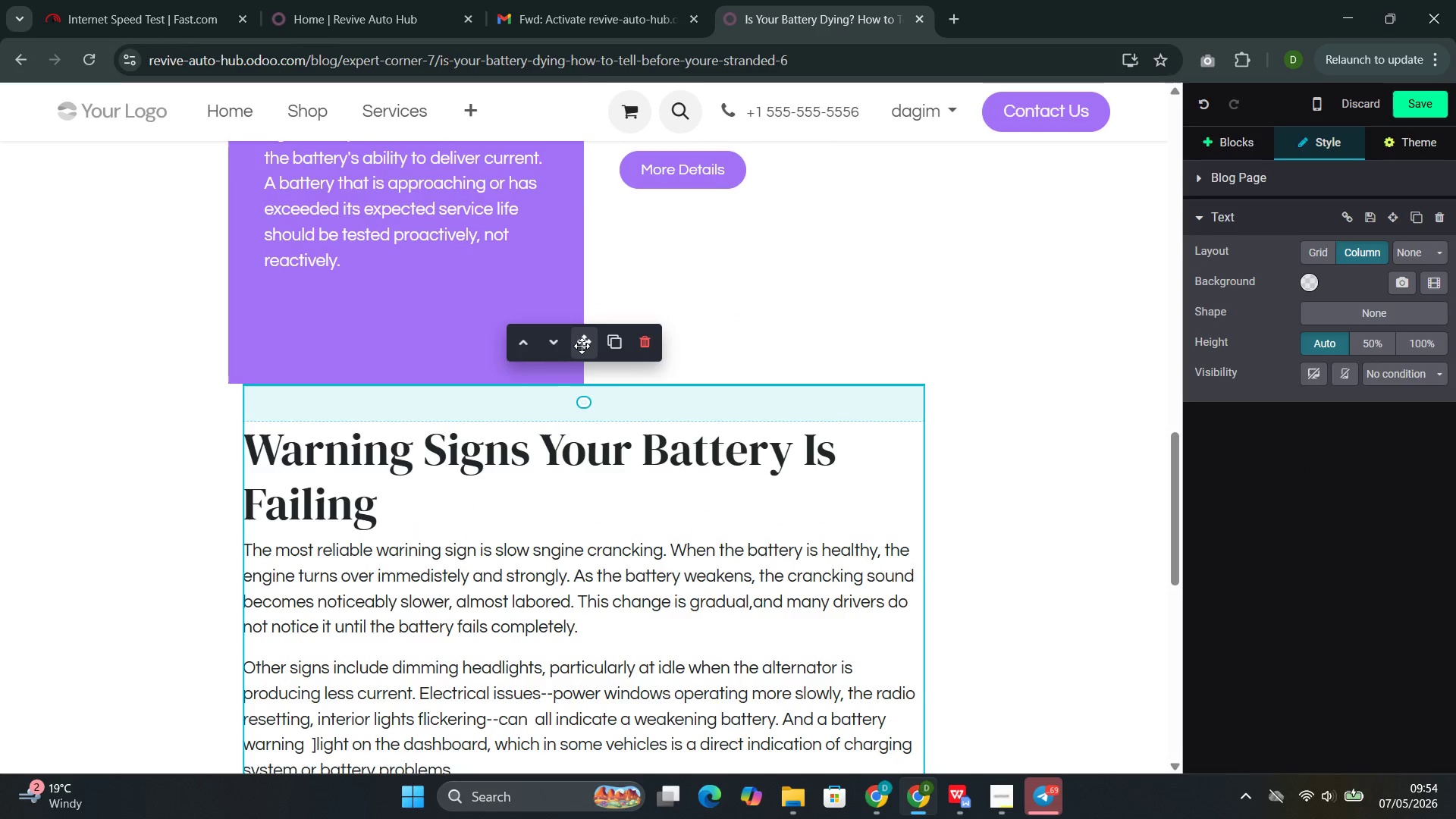 
left_click_drag(start_coordinate=[582, 344], to_coordinate=[586, 95])
 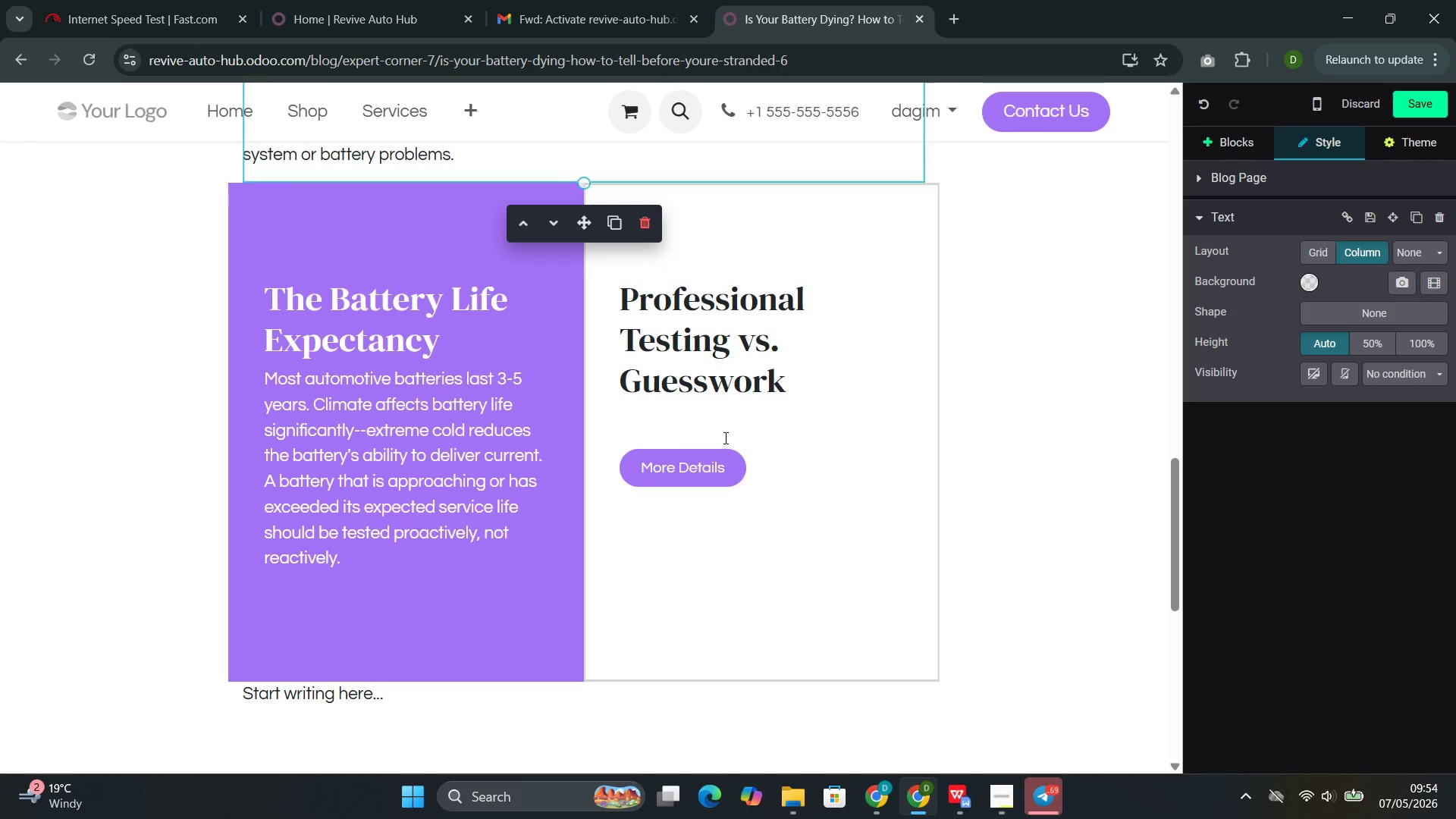 
left_click([687, 428])
 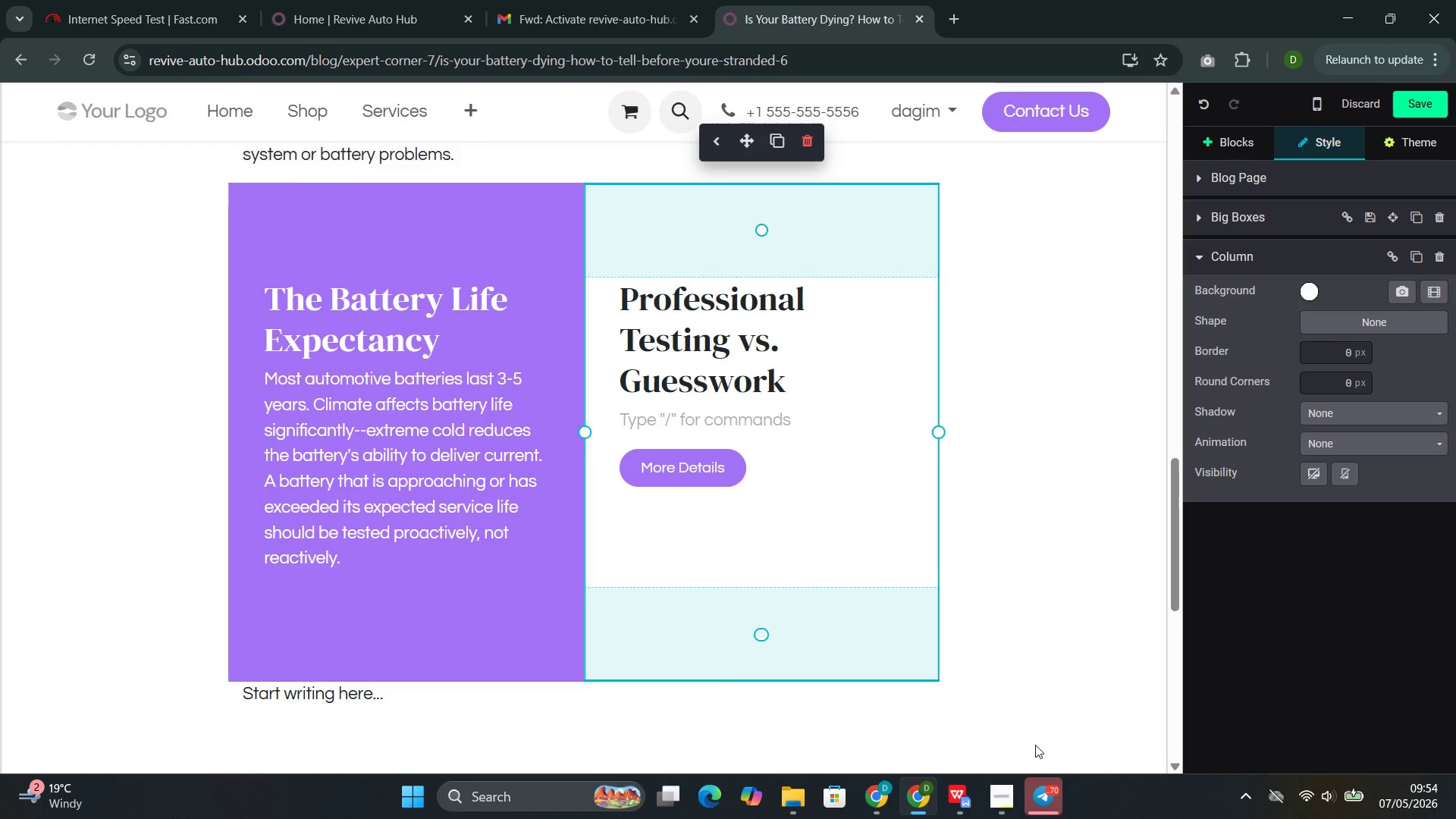 
wait(5.2)
 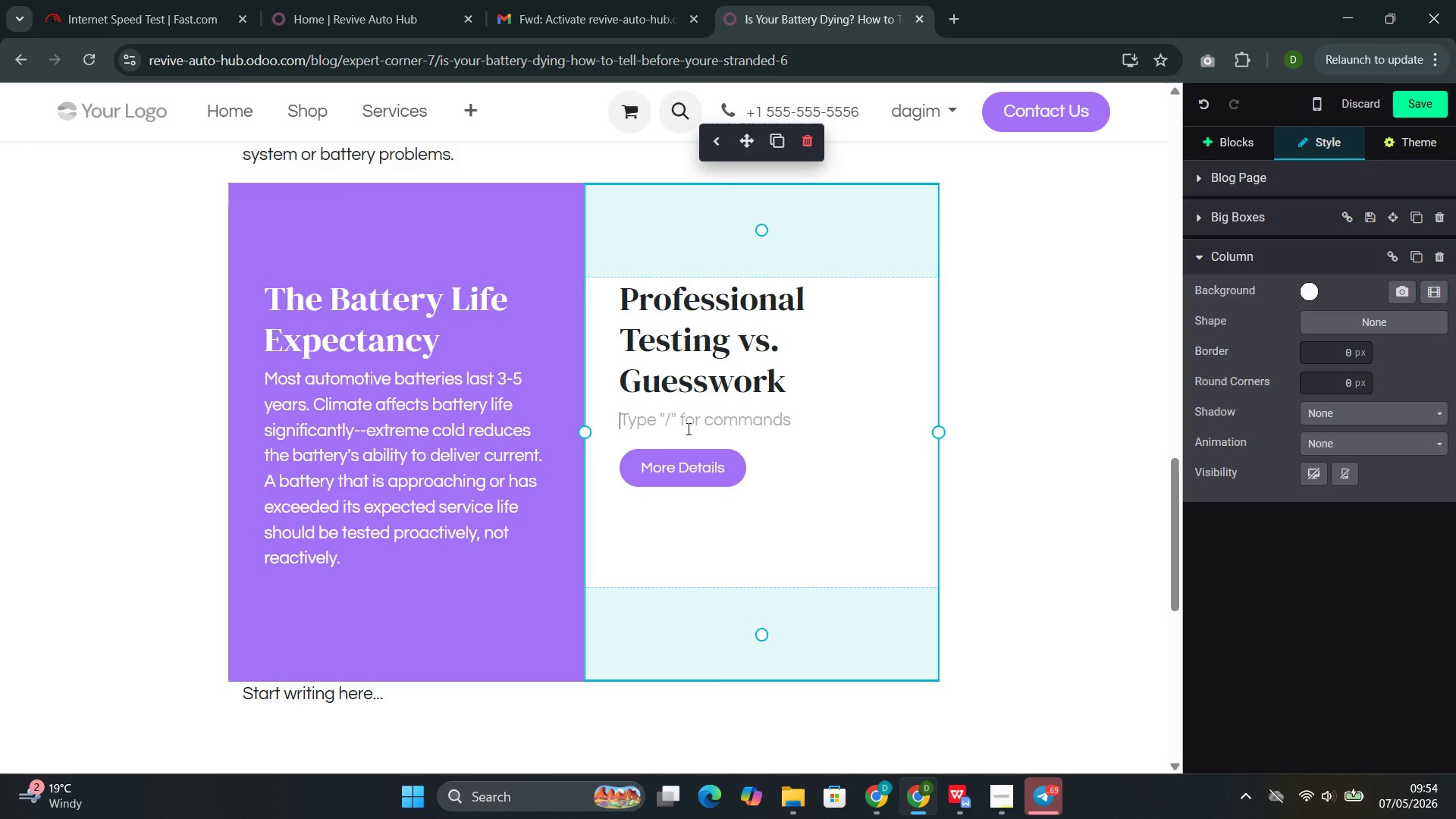 
left_click([953, 714])